 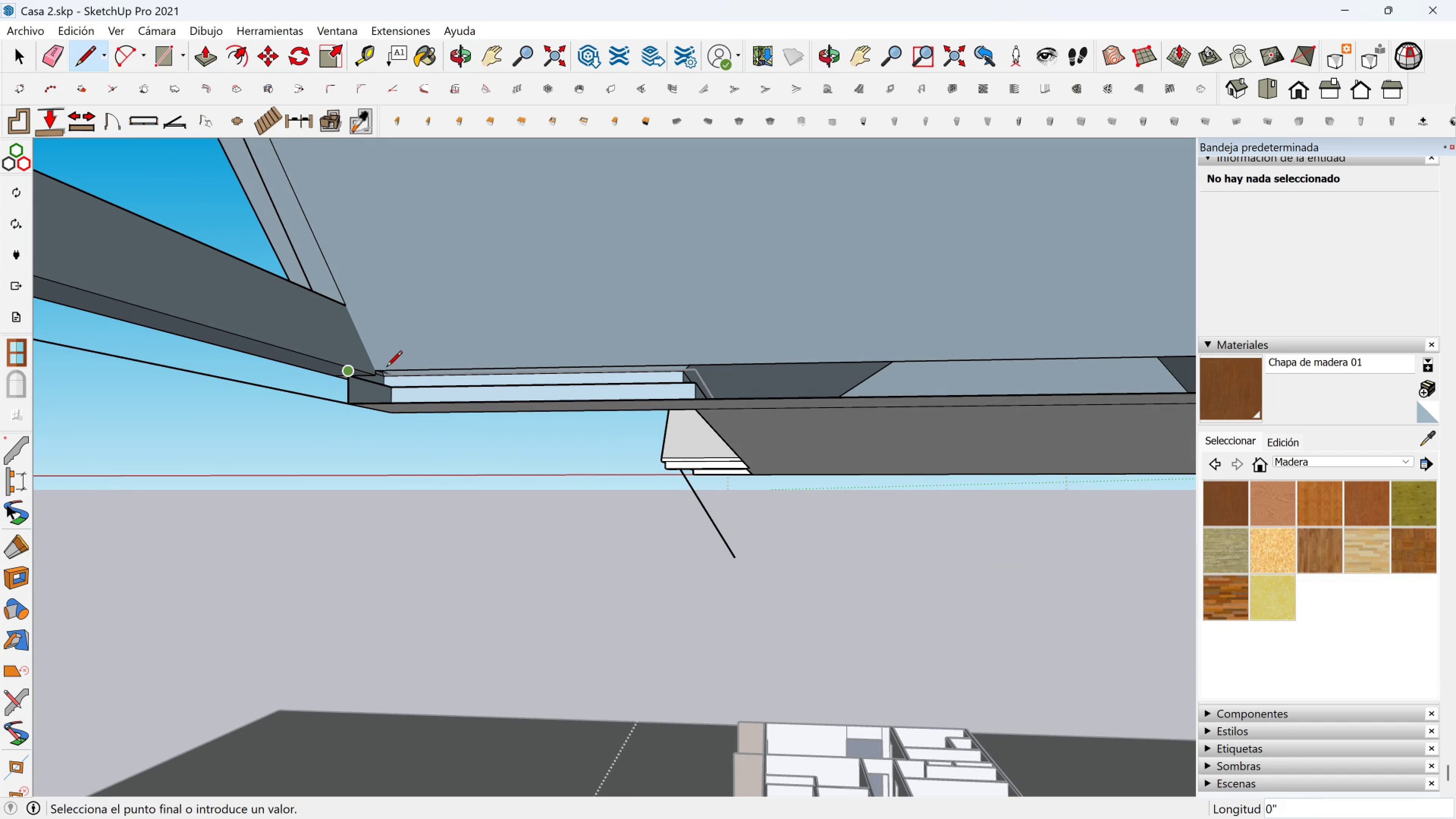 
key(Shift+ShiftLeft)
 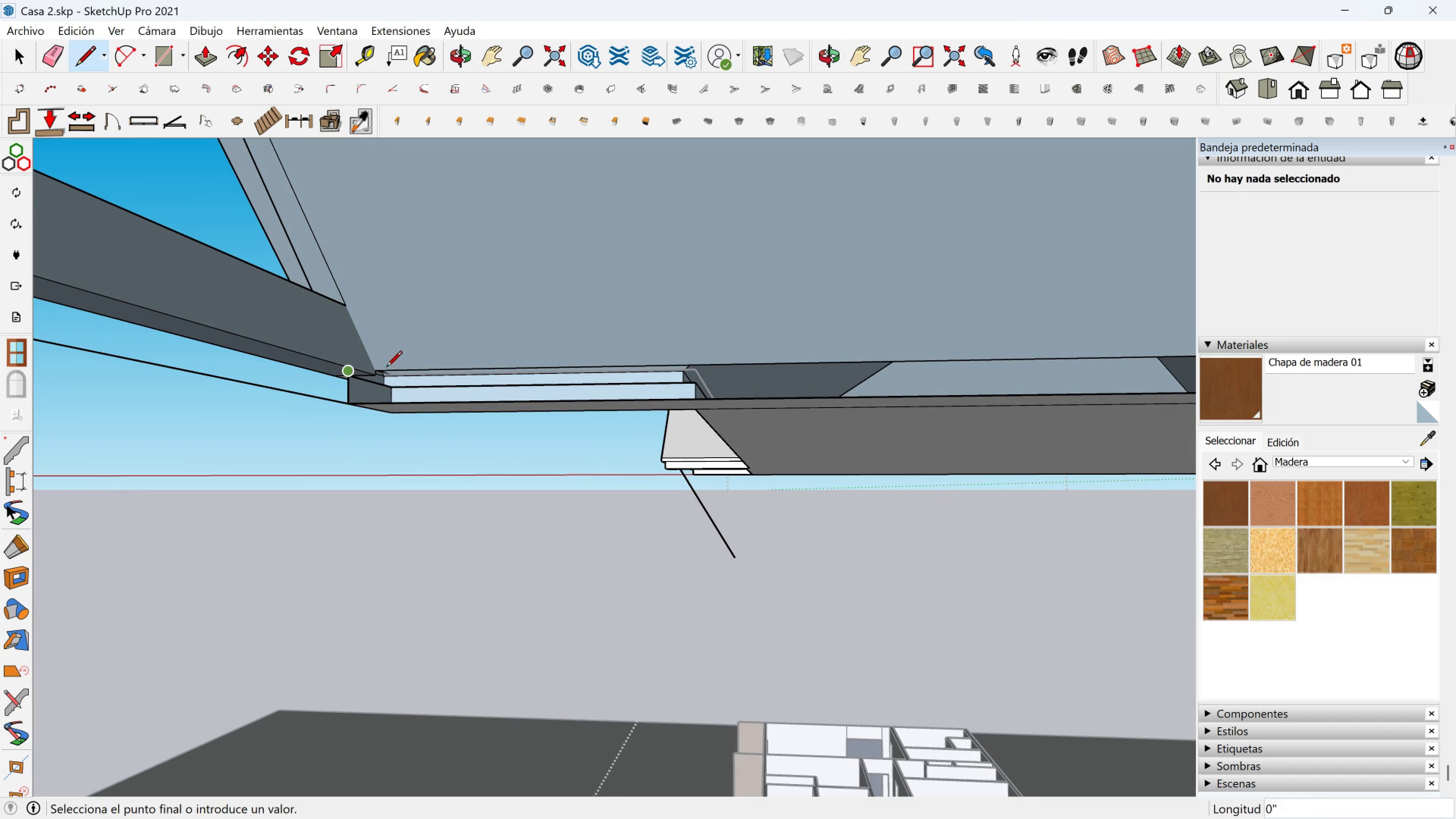 
key(Shift+ShiftLeft)
 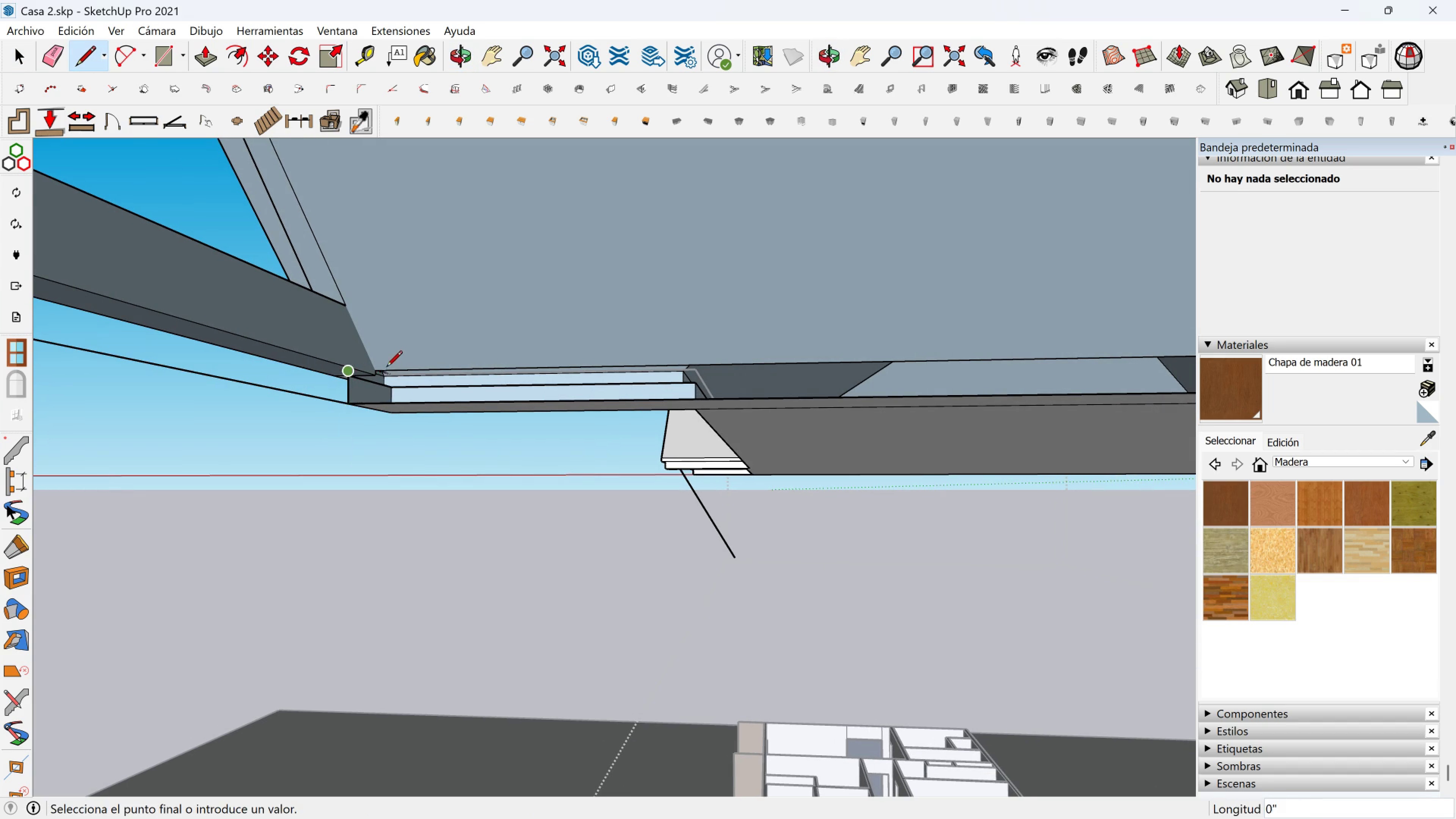 
key(Shift+ShiftLeft)
 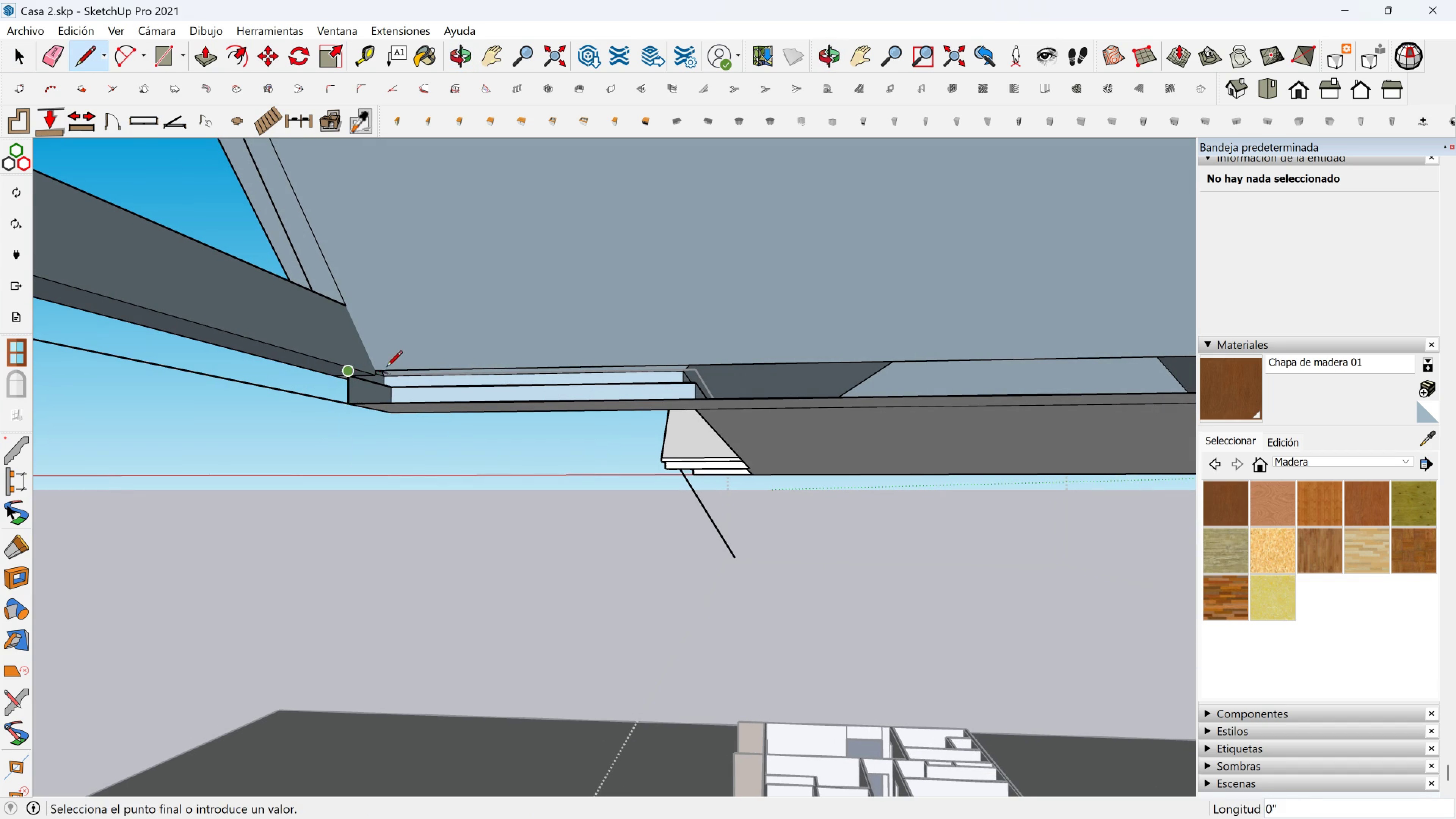 
key(Shift+ShiftLeft)
 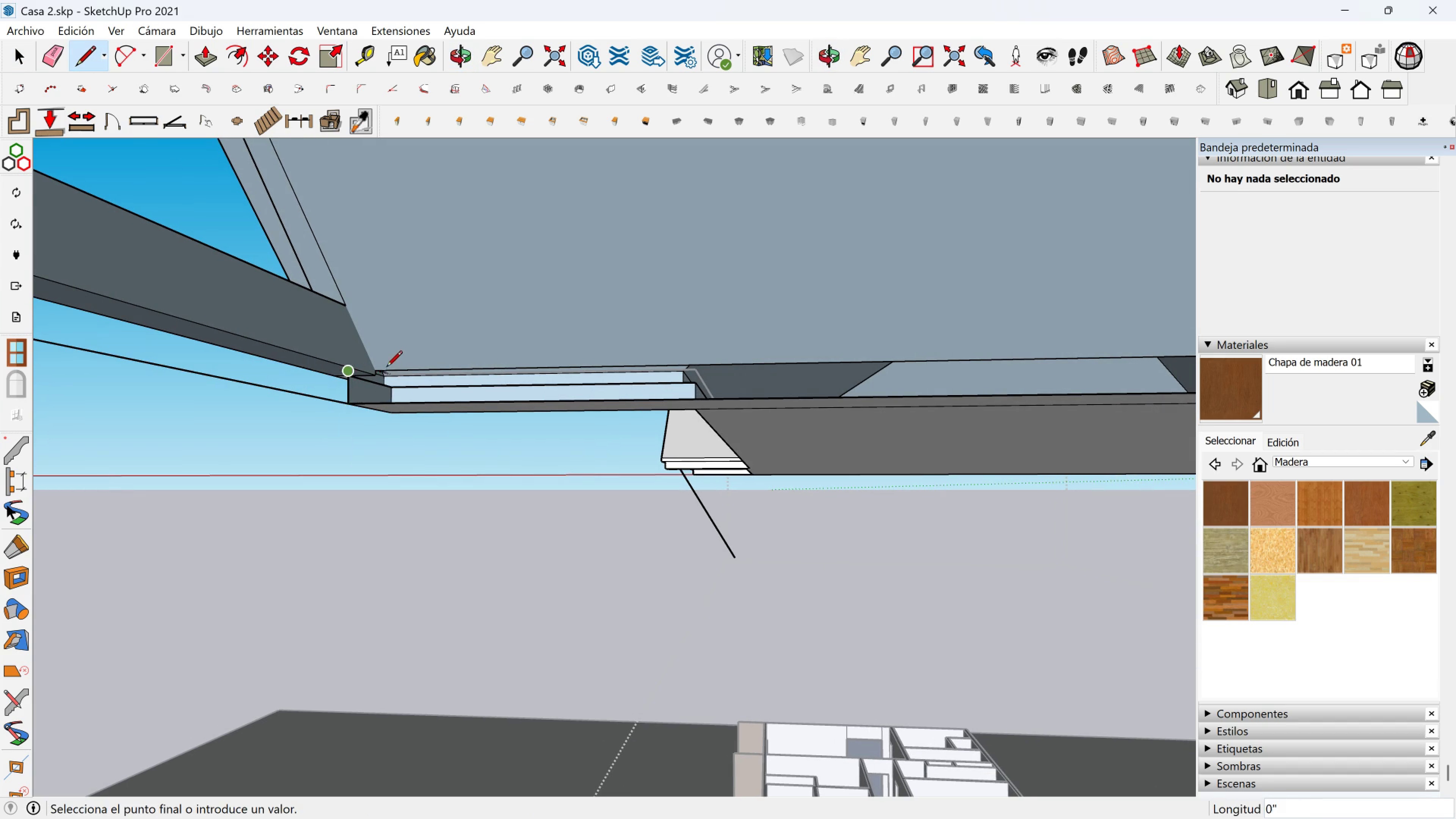 
key(Shift+ShiftLeft)
 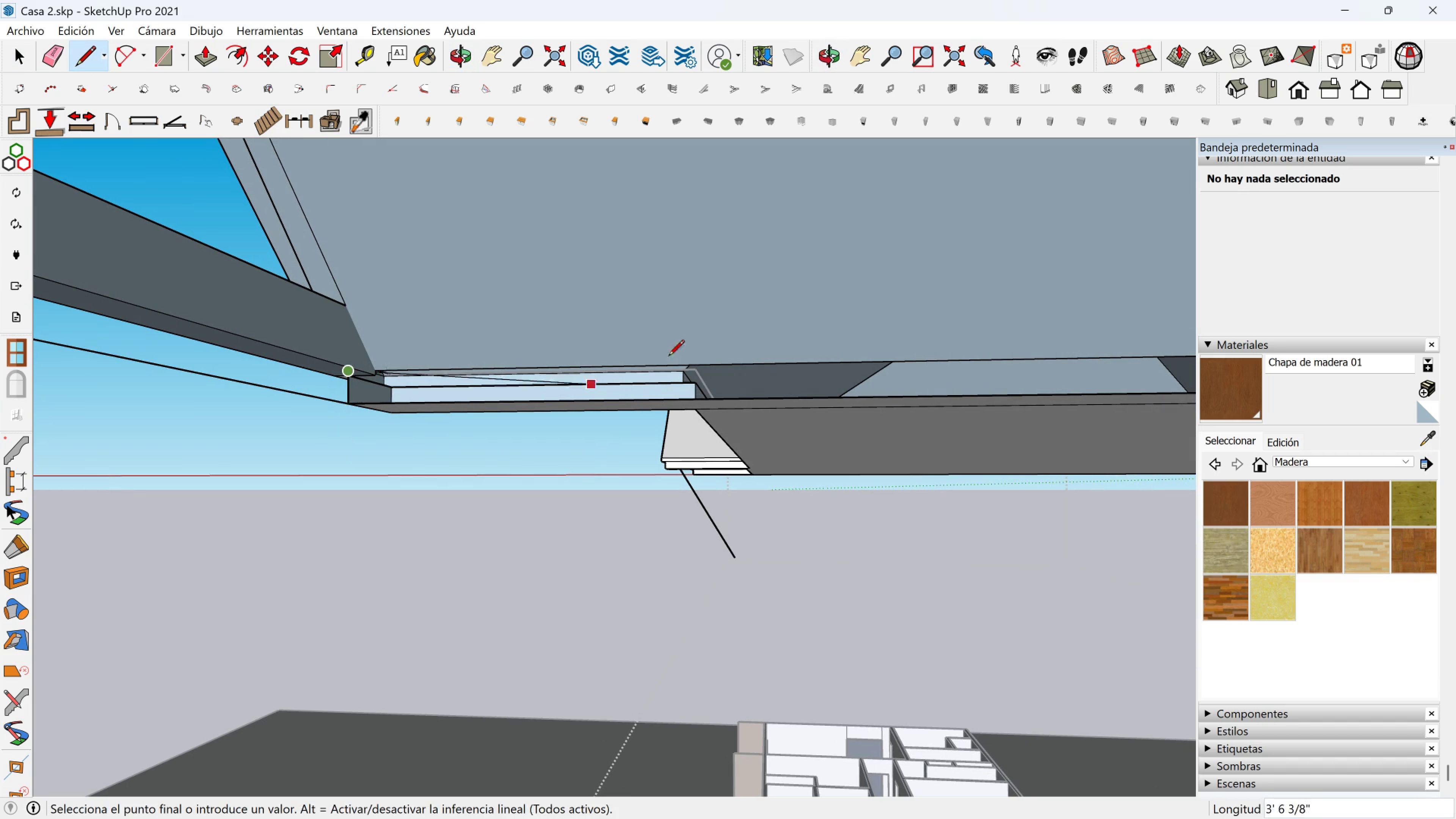 
scroll: coordinate [798, 339], scroll_direction: down, amount: 3.0